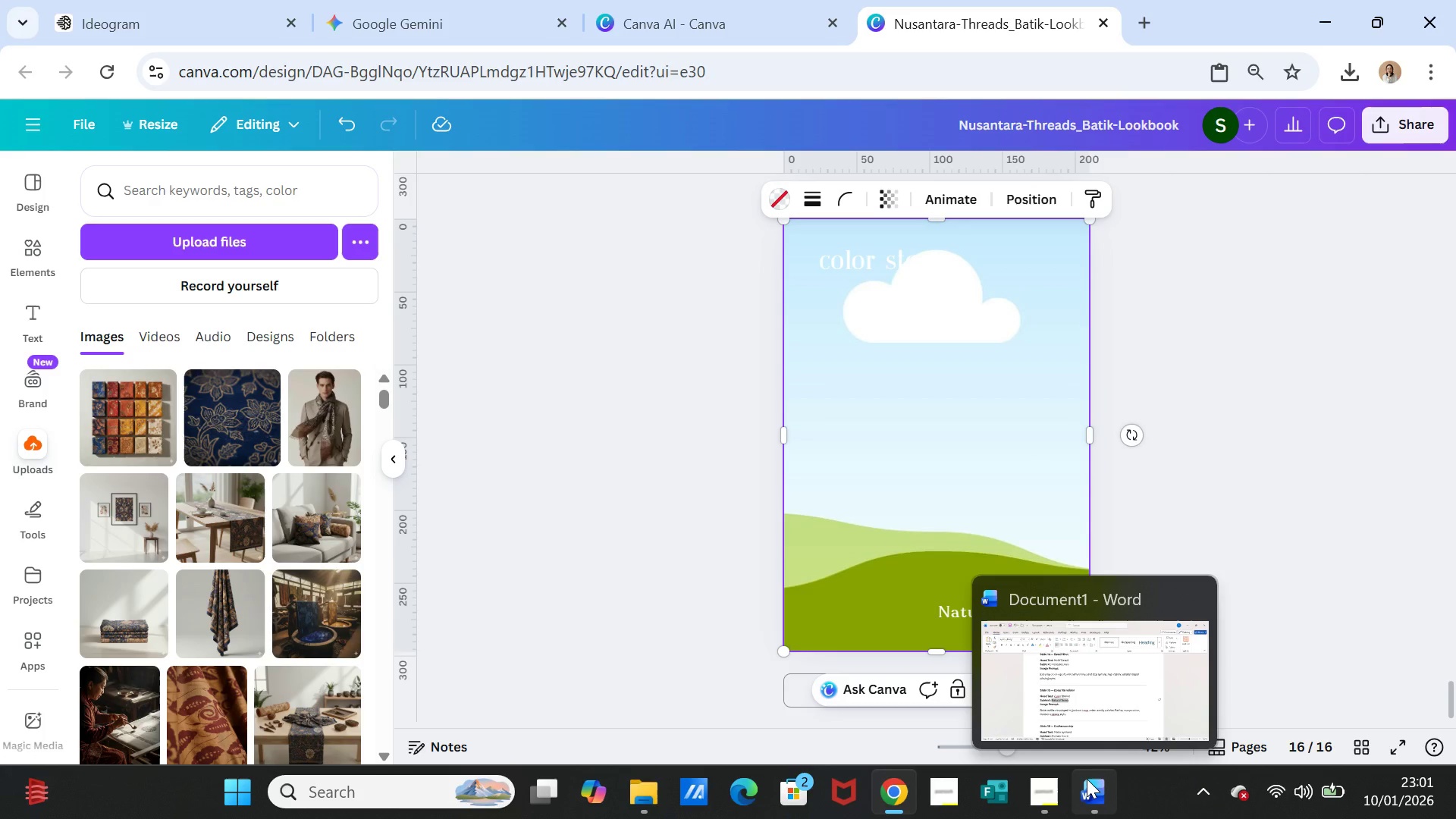 
left_click([1086, 777])
 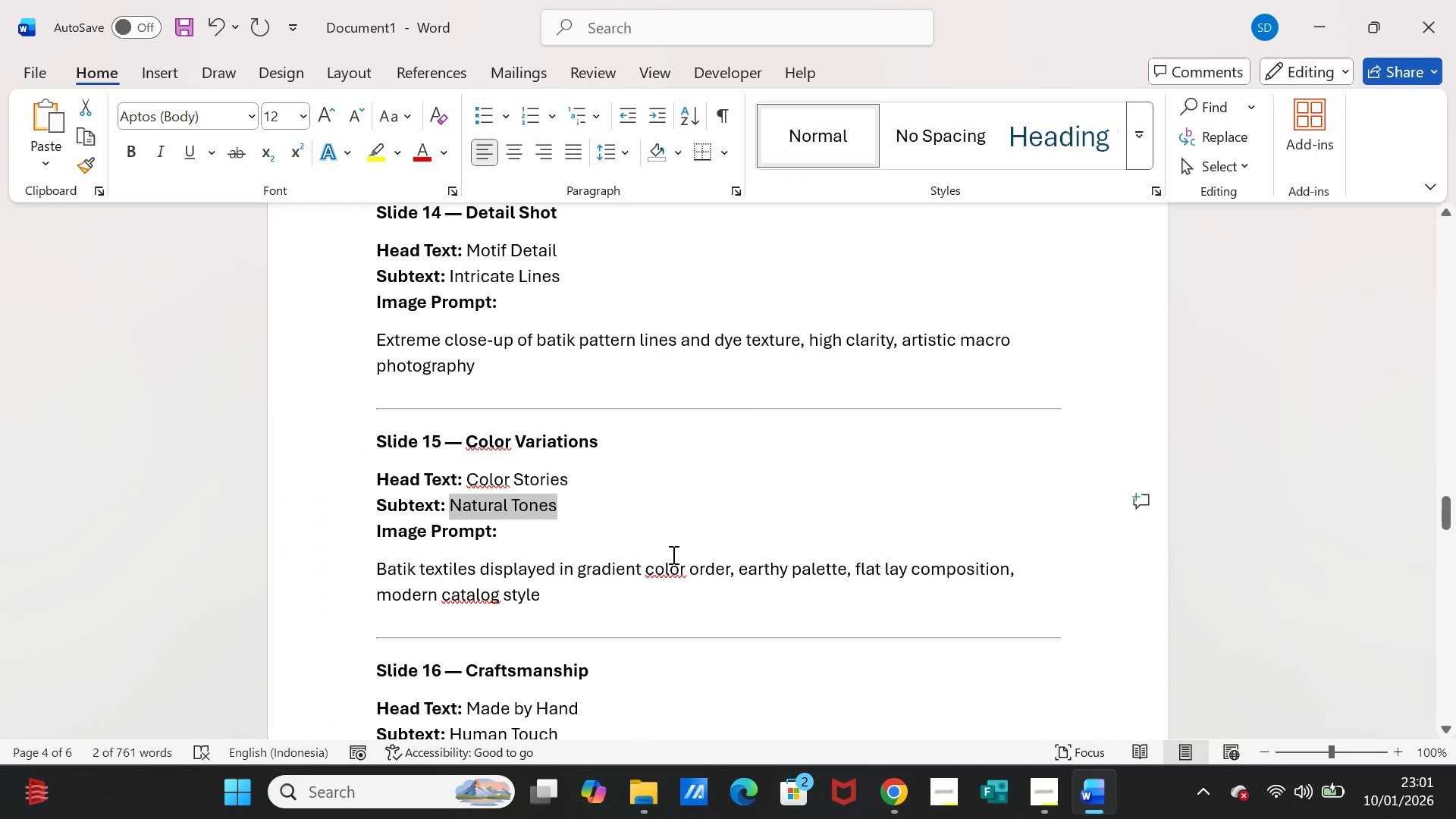 
scroll: coordinate [660, 551], scroll_direction: down, amount: 5.0
 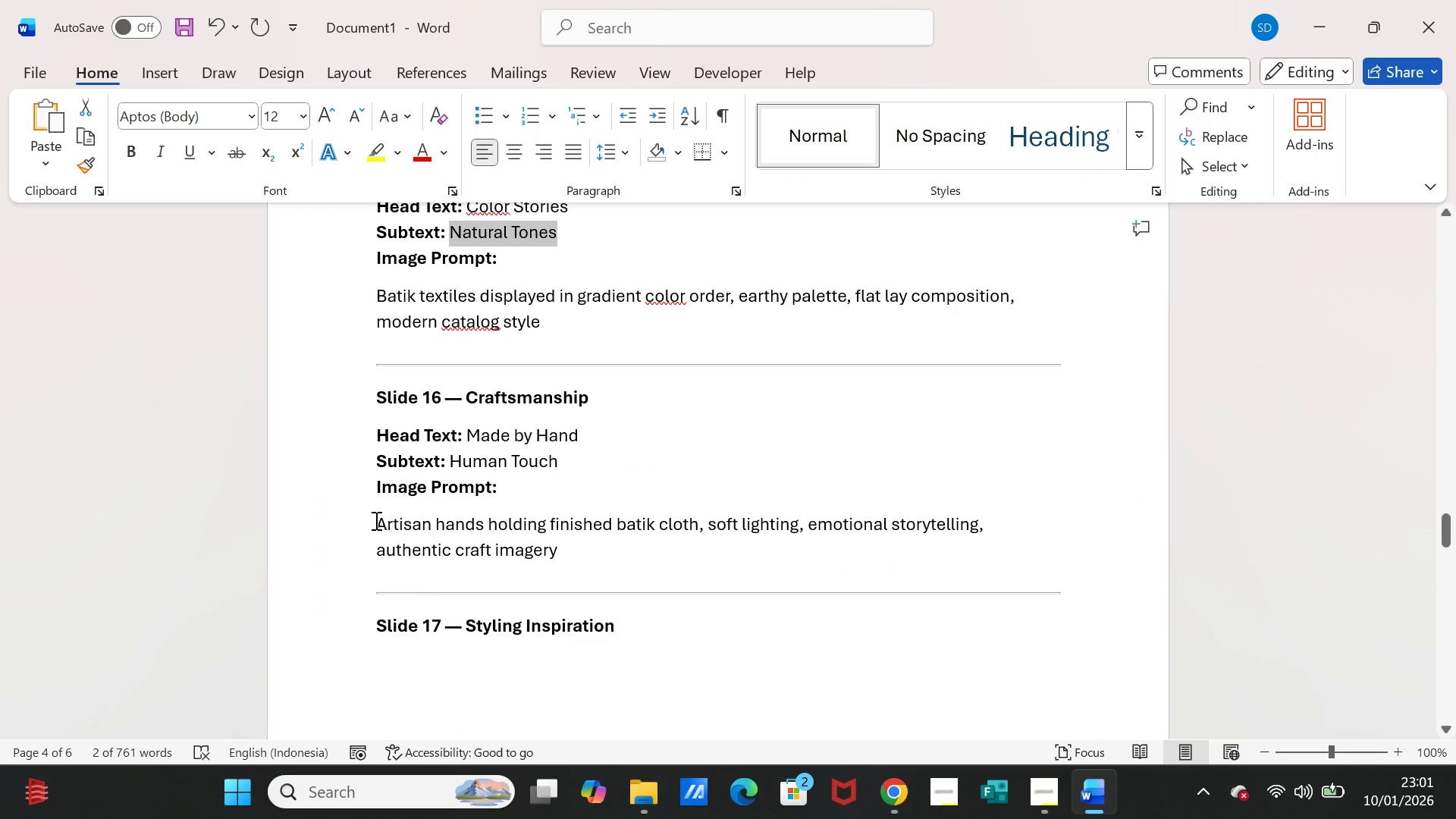 
left_click_drag(start_coordinate=[375, 520], to_coordinate=[539, 547])
 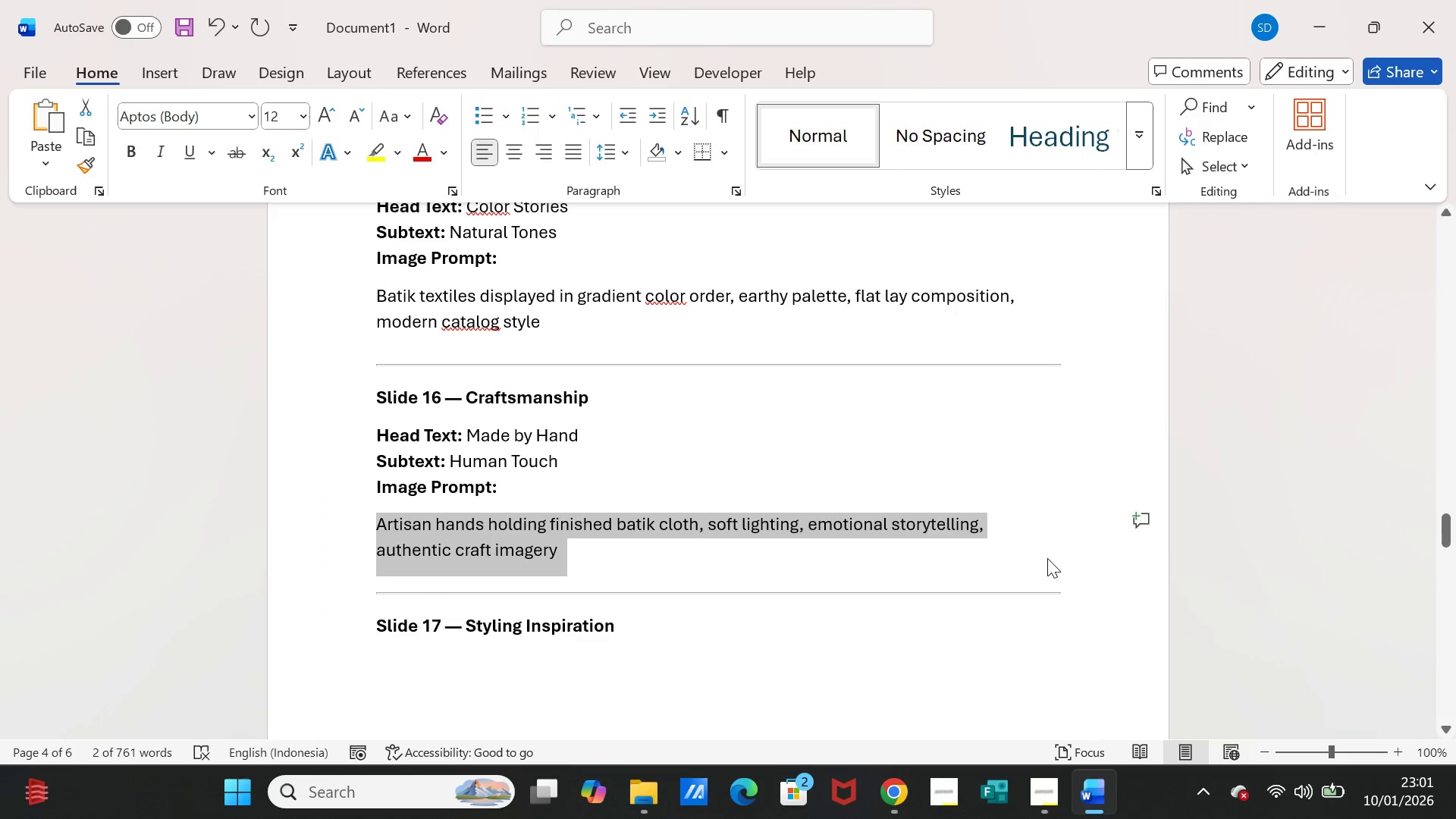 
key(Control+C)
 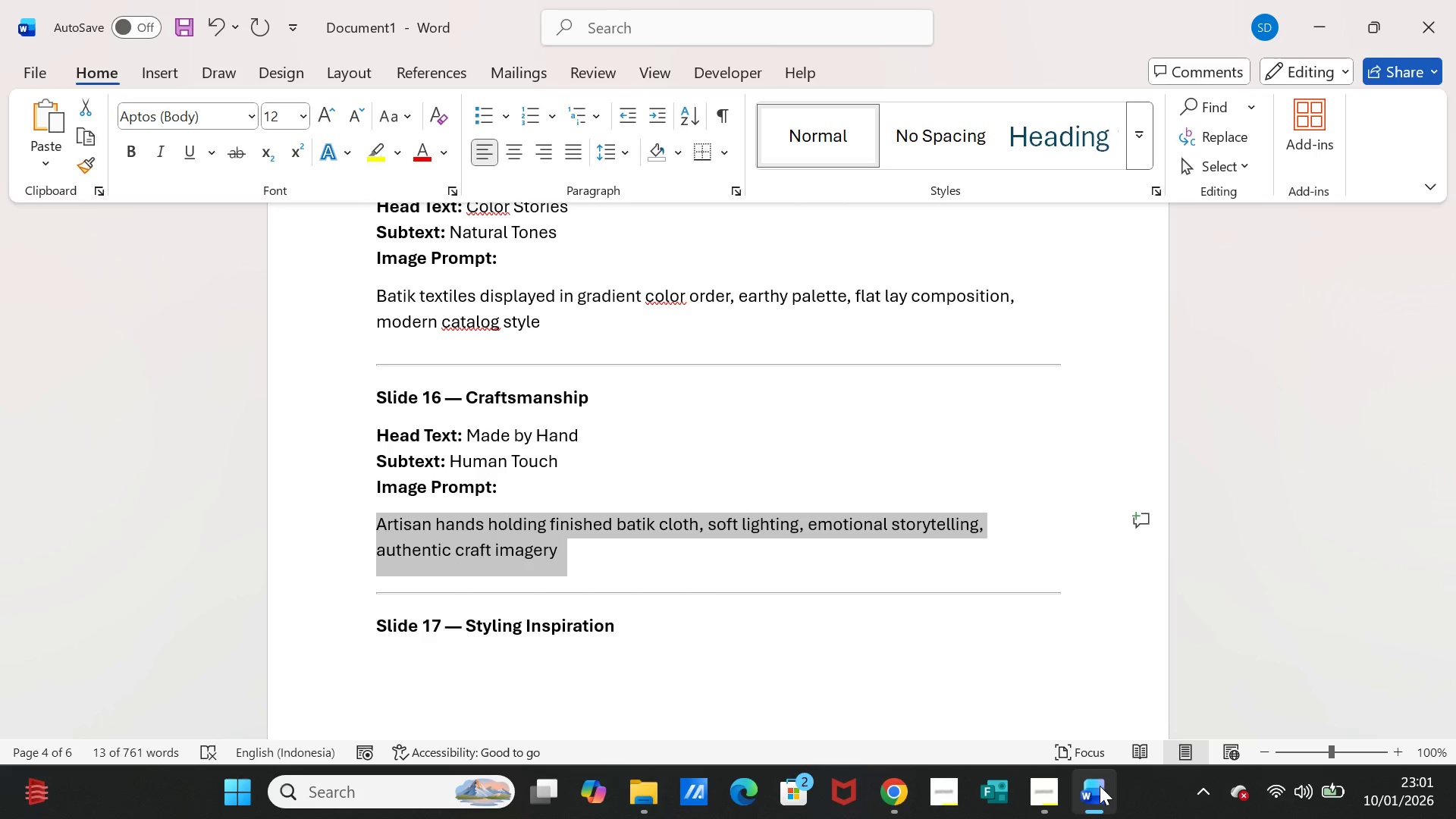 
left_click([1100, 786])
 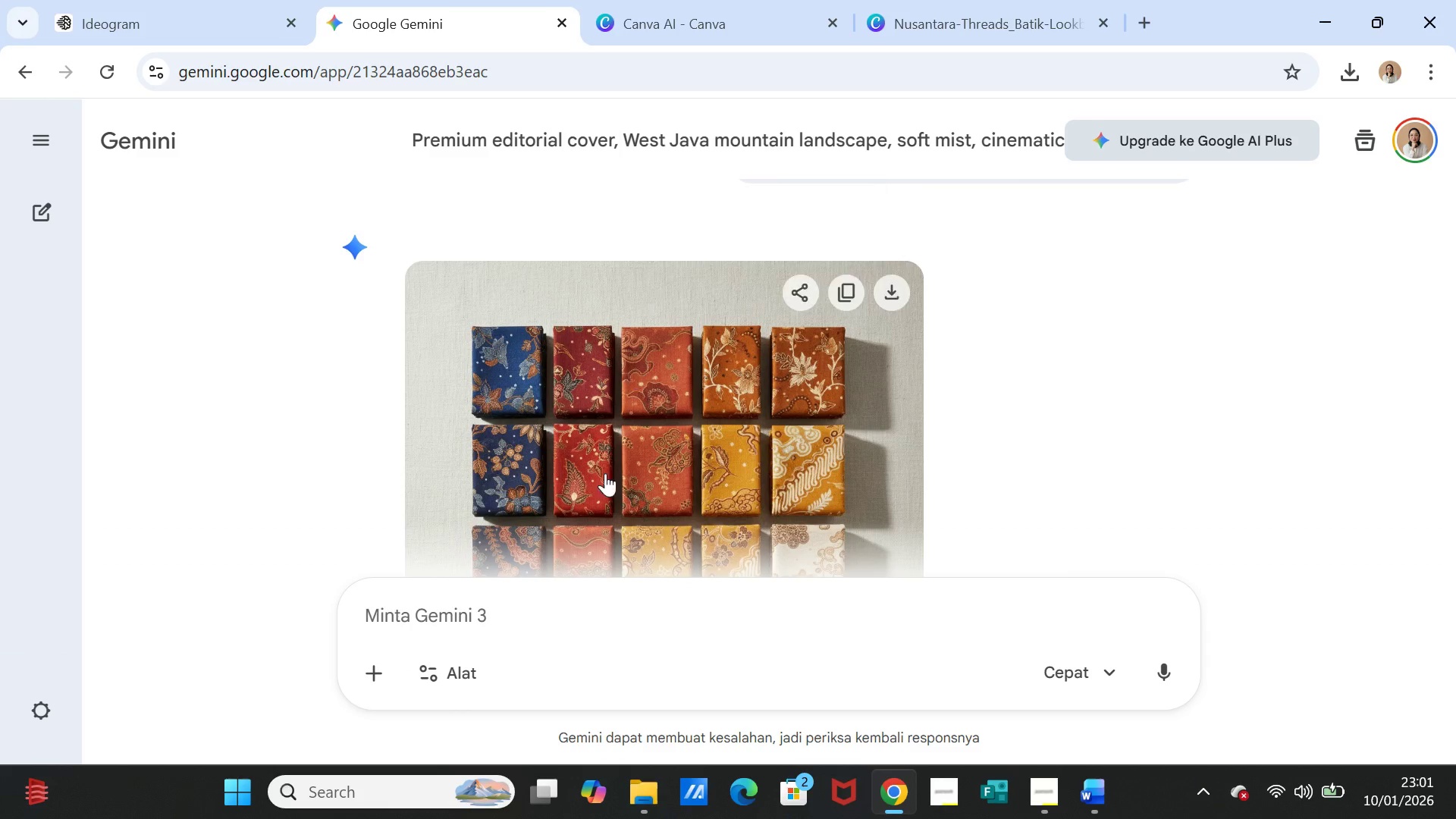 
left_click([464, 617])
 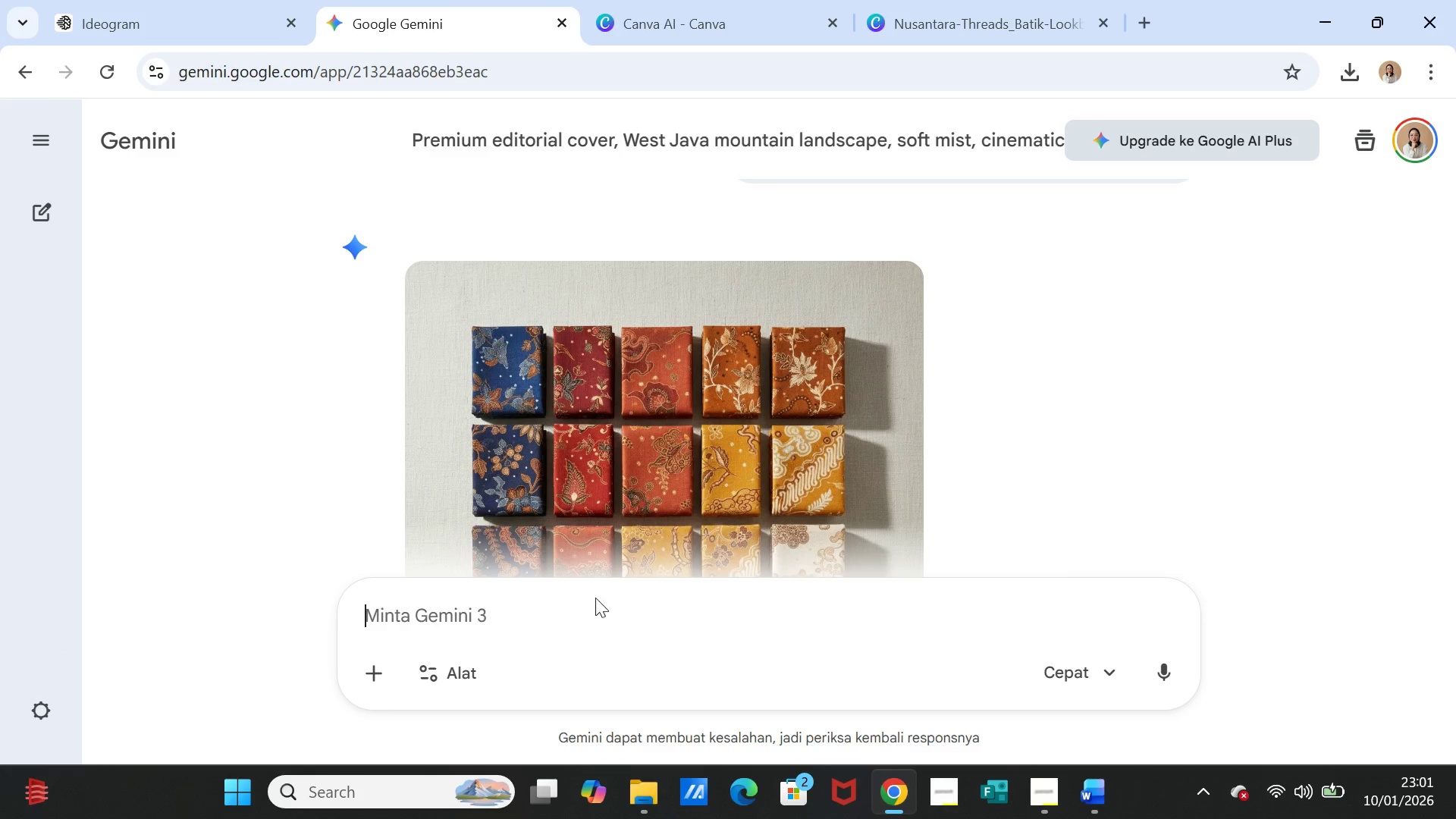 
key(Control+ControlLeft)
 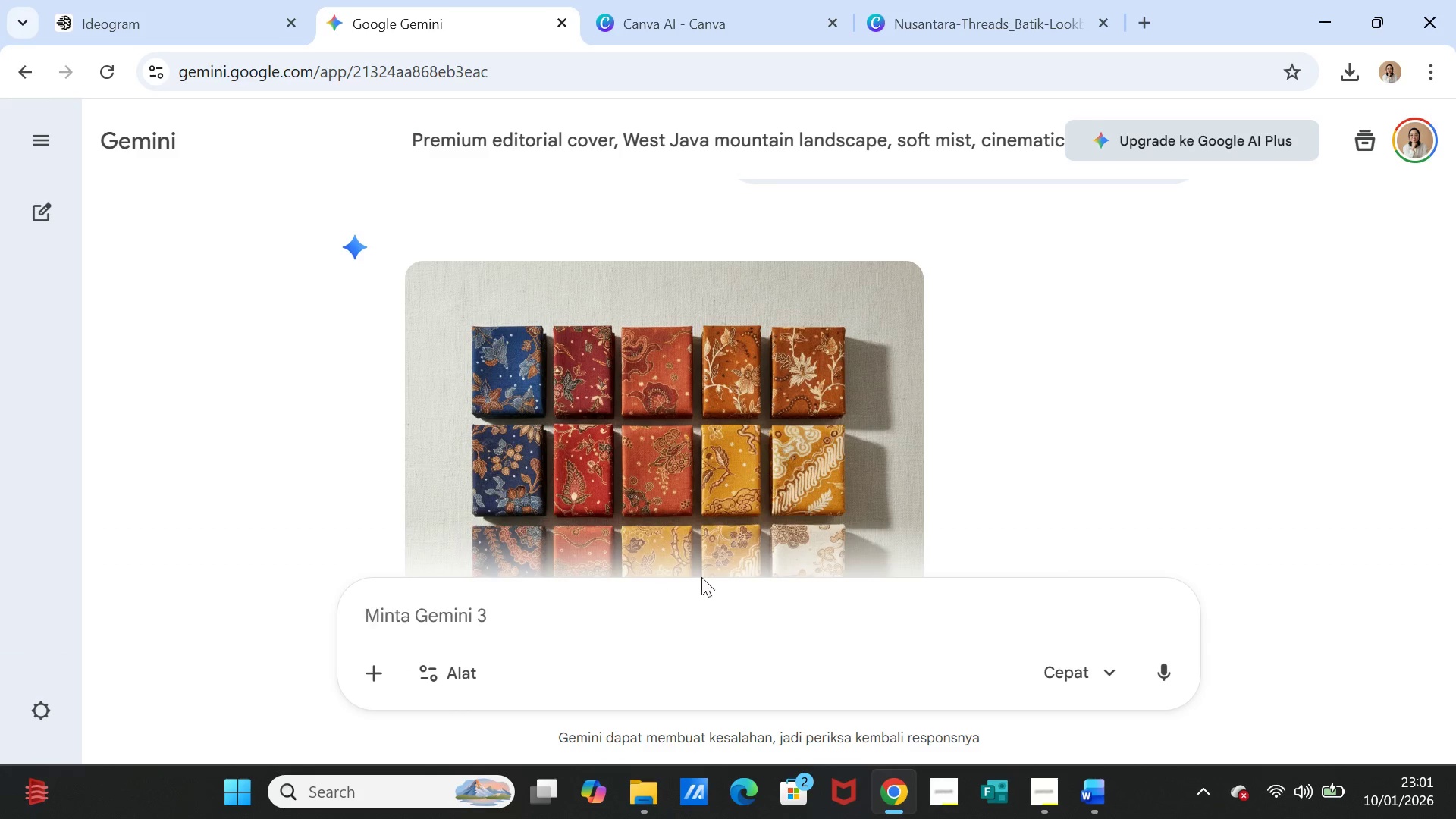 
key(Control+V)
 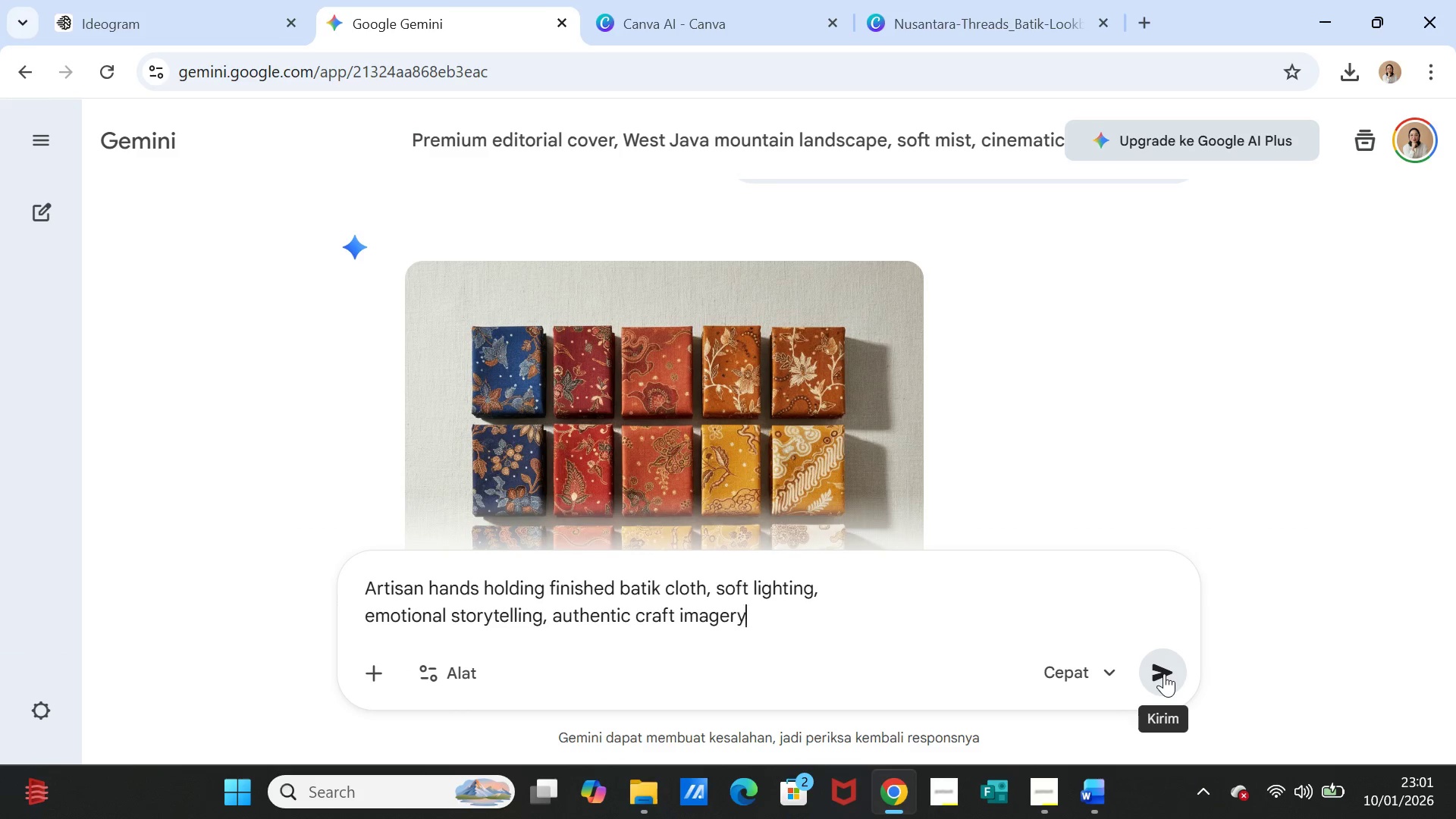 
left_click([1164, 673])
 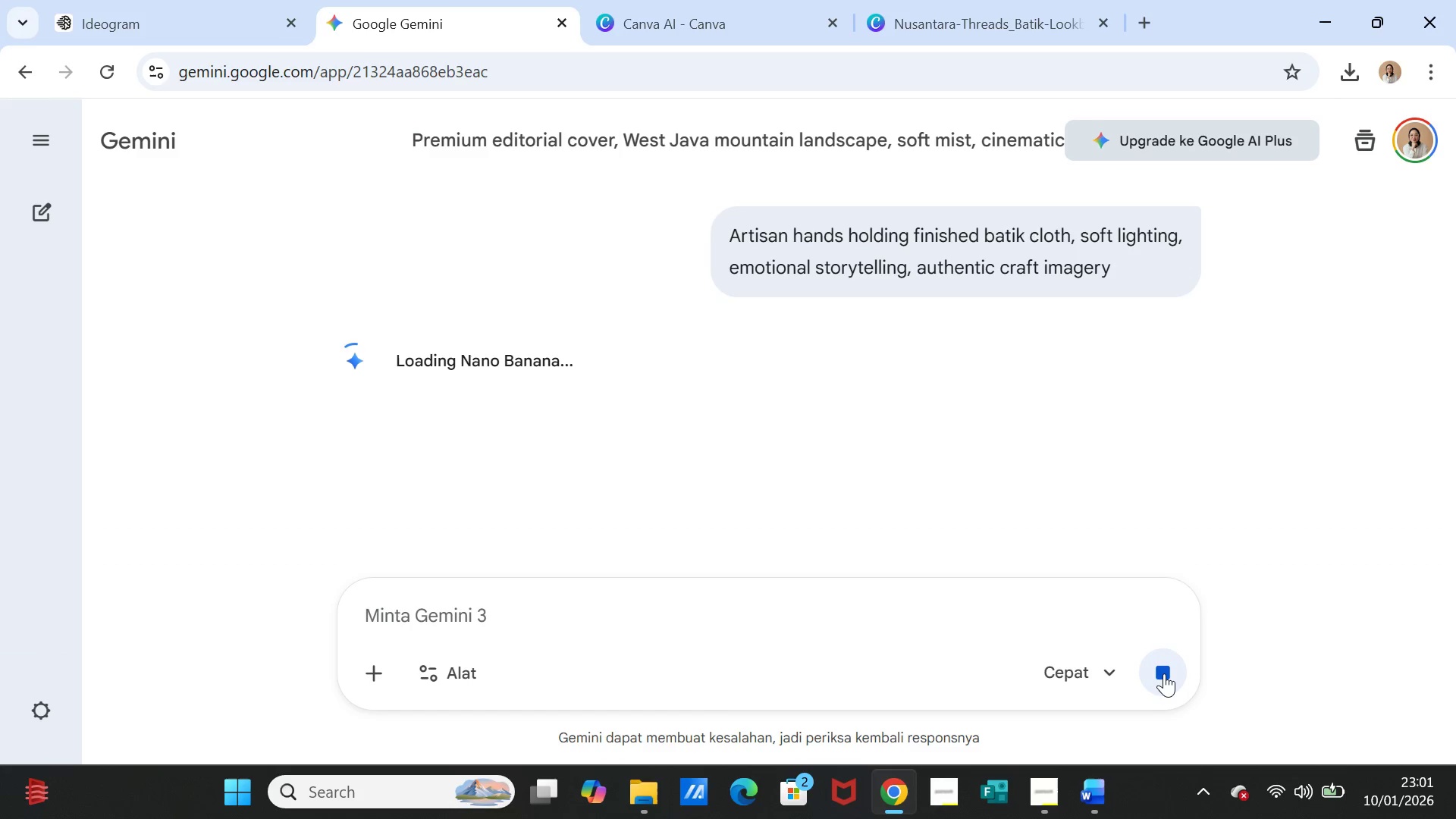 
wait(15.36)
 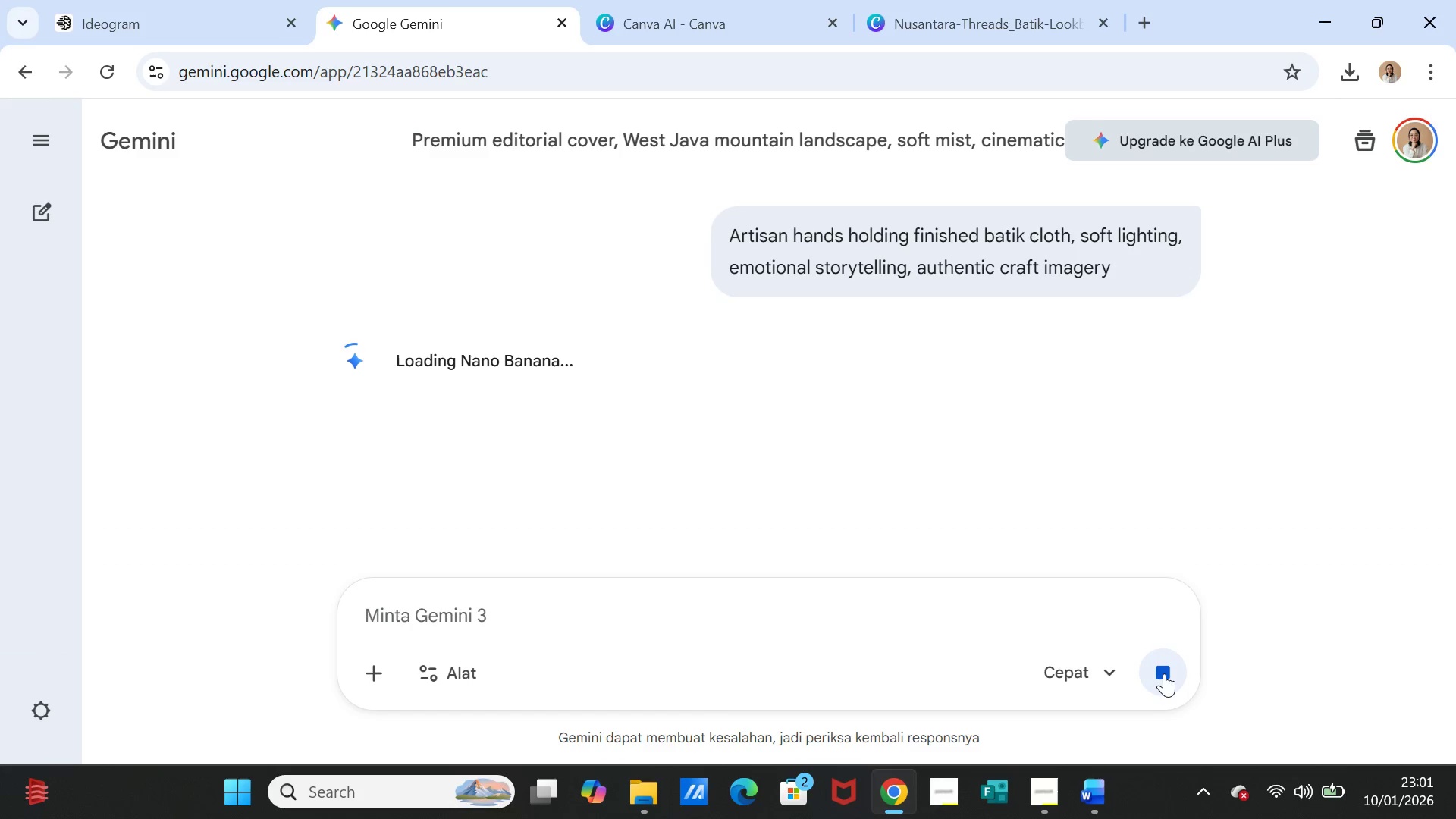 
left_click([1052, 802])